 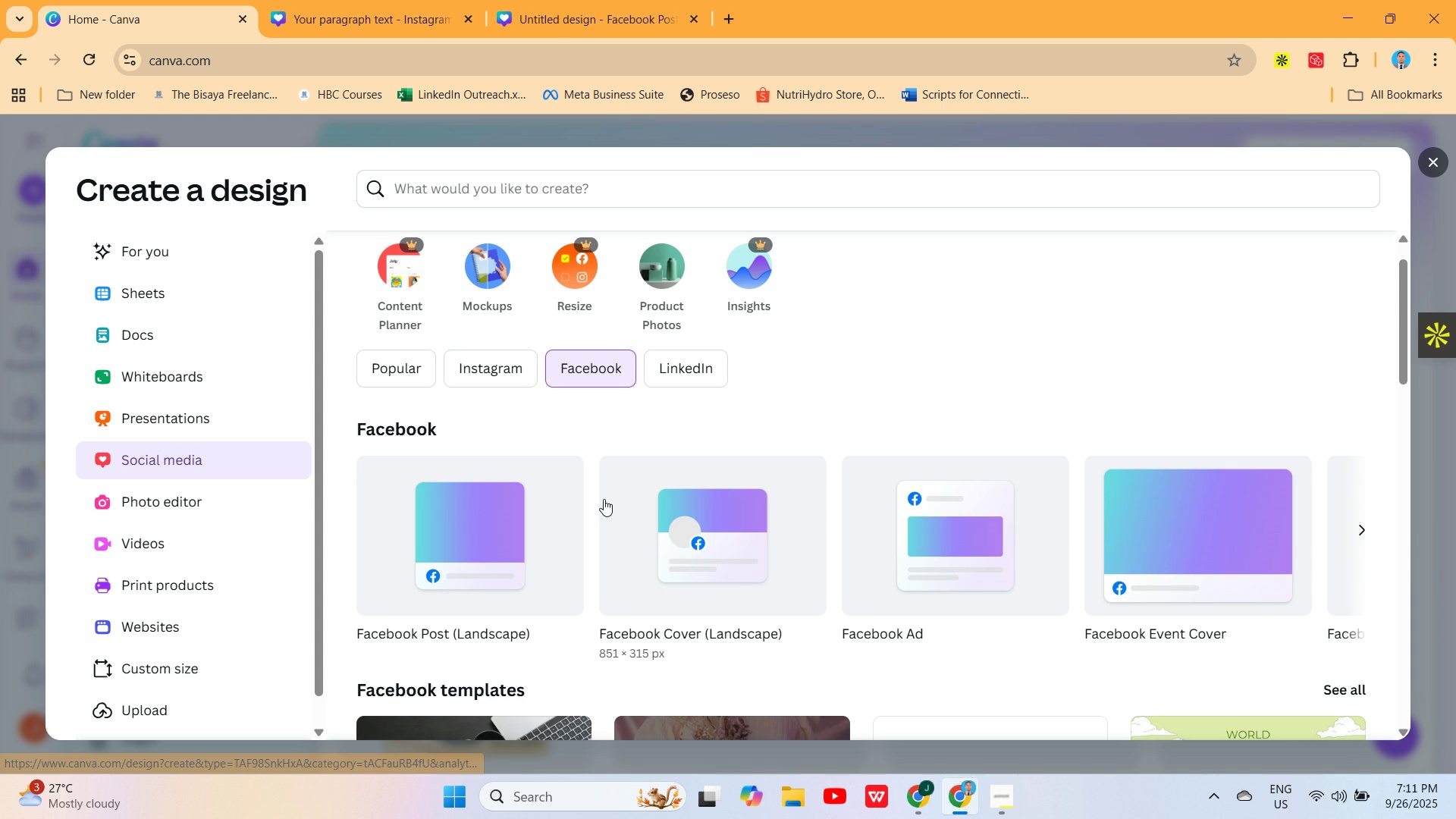 
left_click([966, 553])
 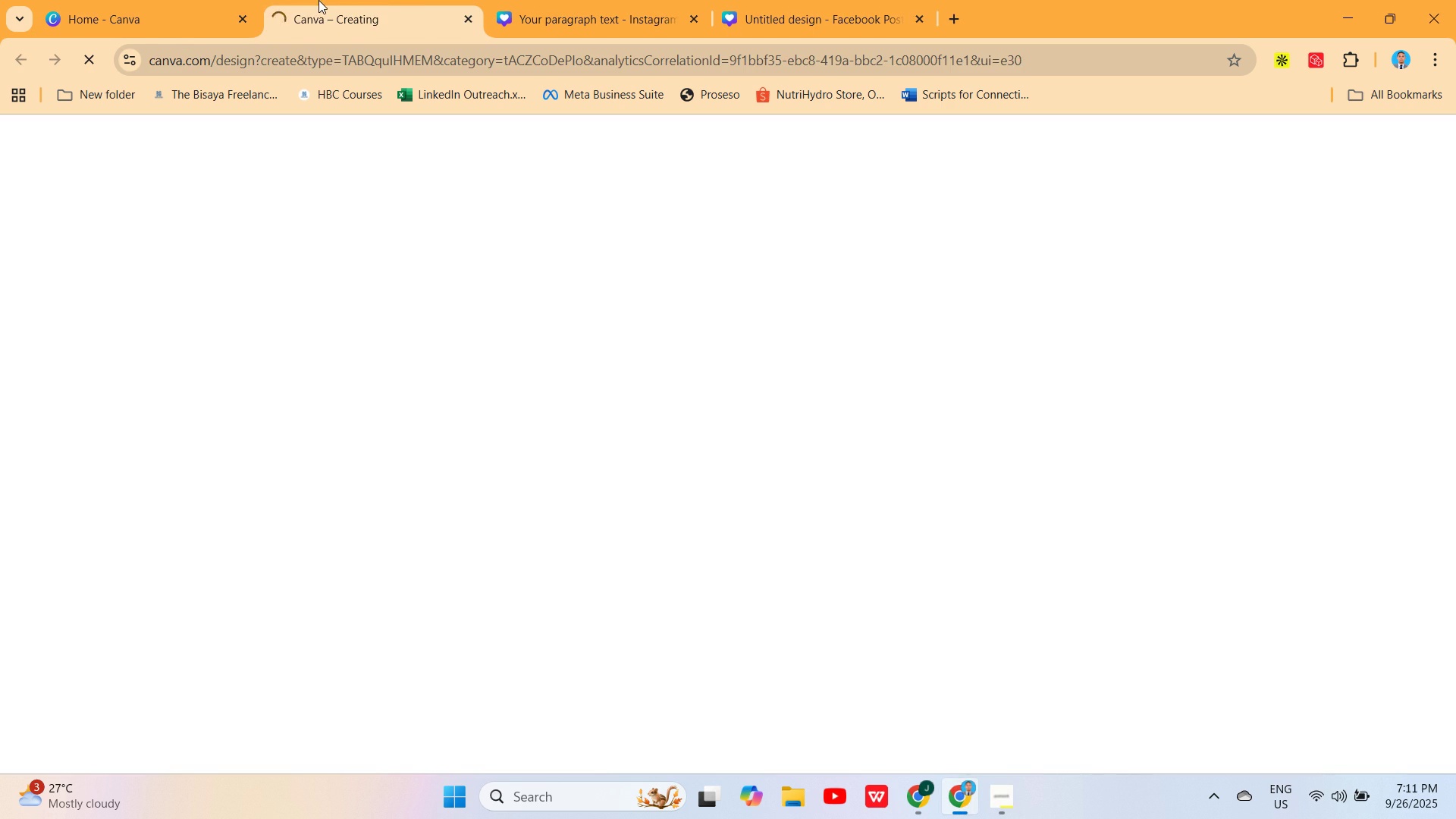 
left_click([125, 1])
 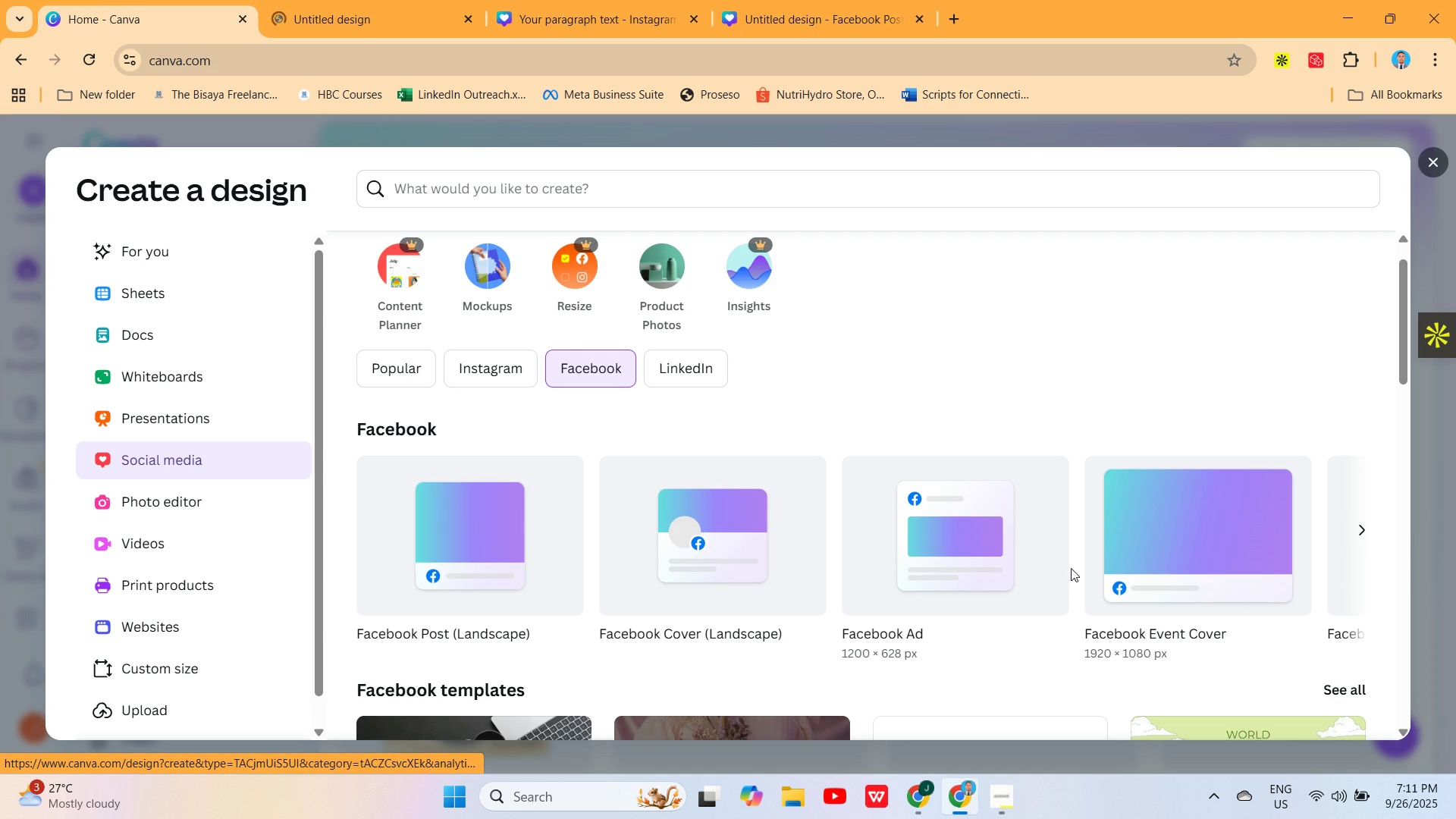 
left_click([1000, 566])
 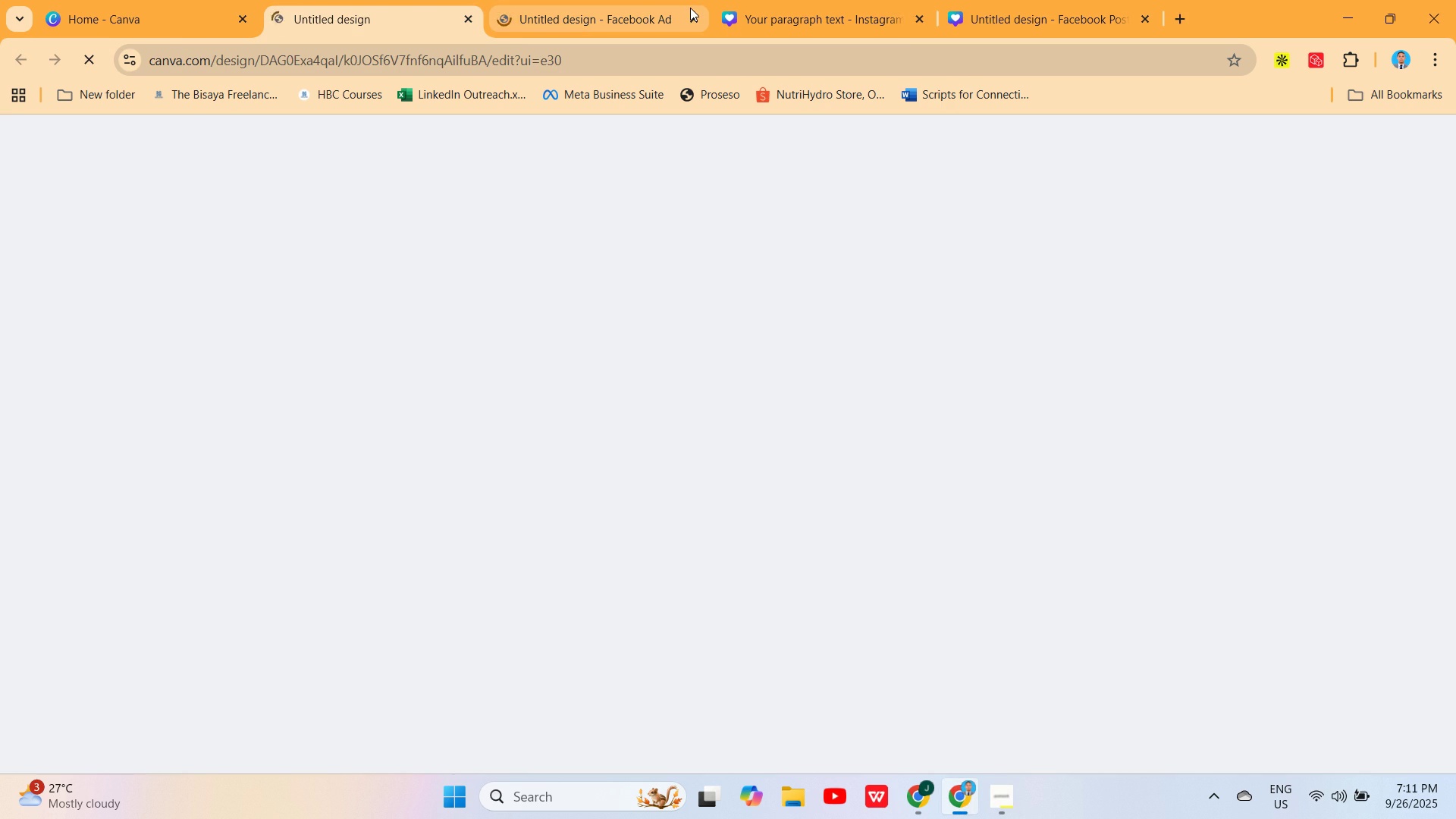 
left_click([694, 21])
 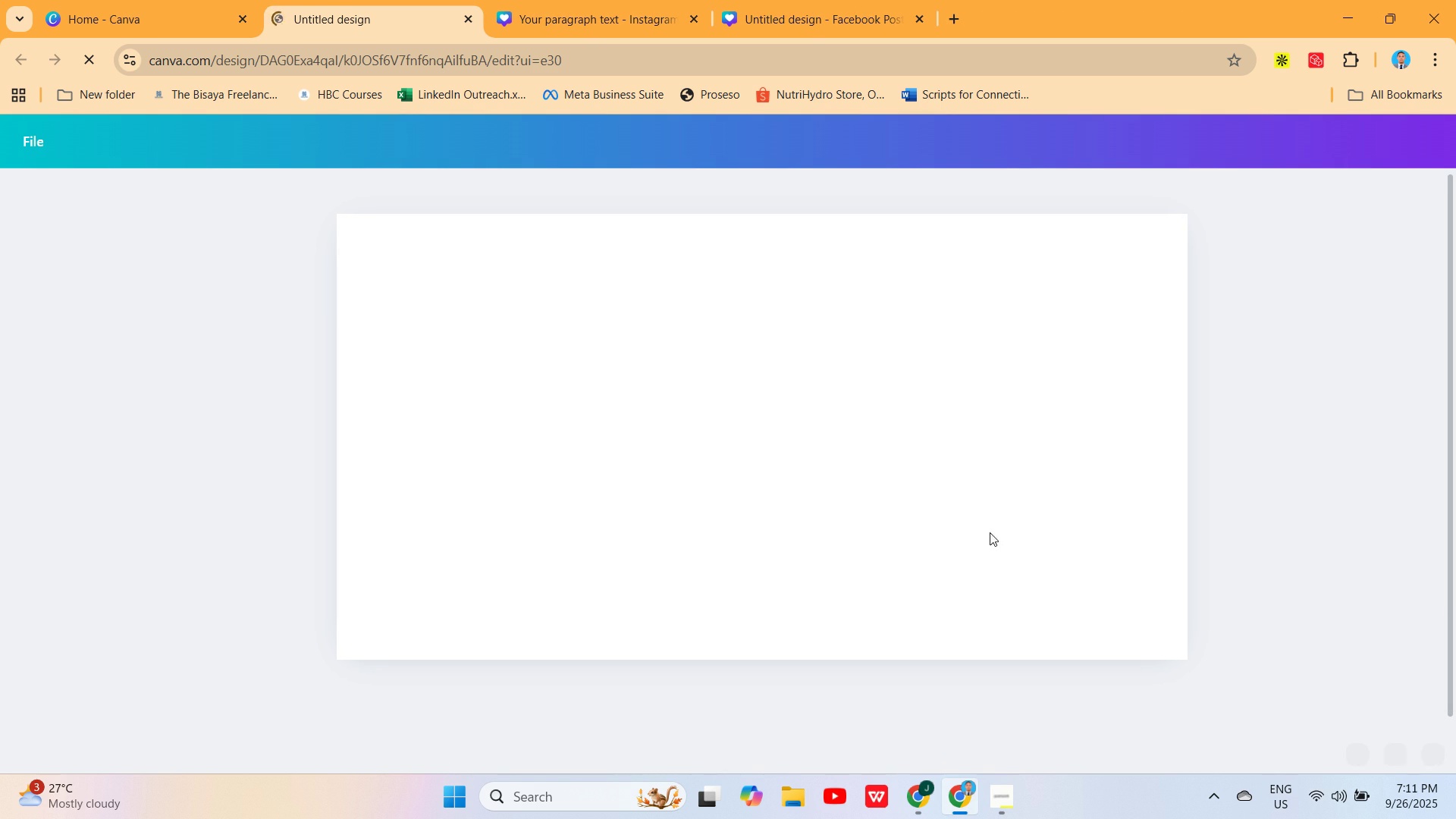 
left_click([1004, 792])